 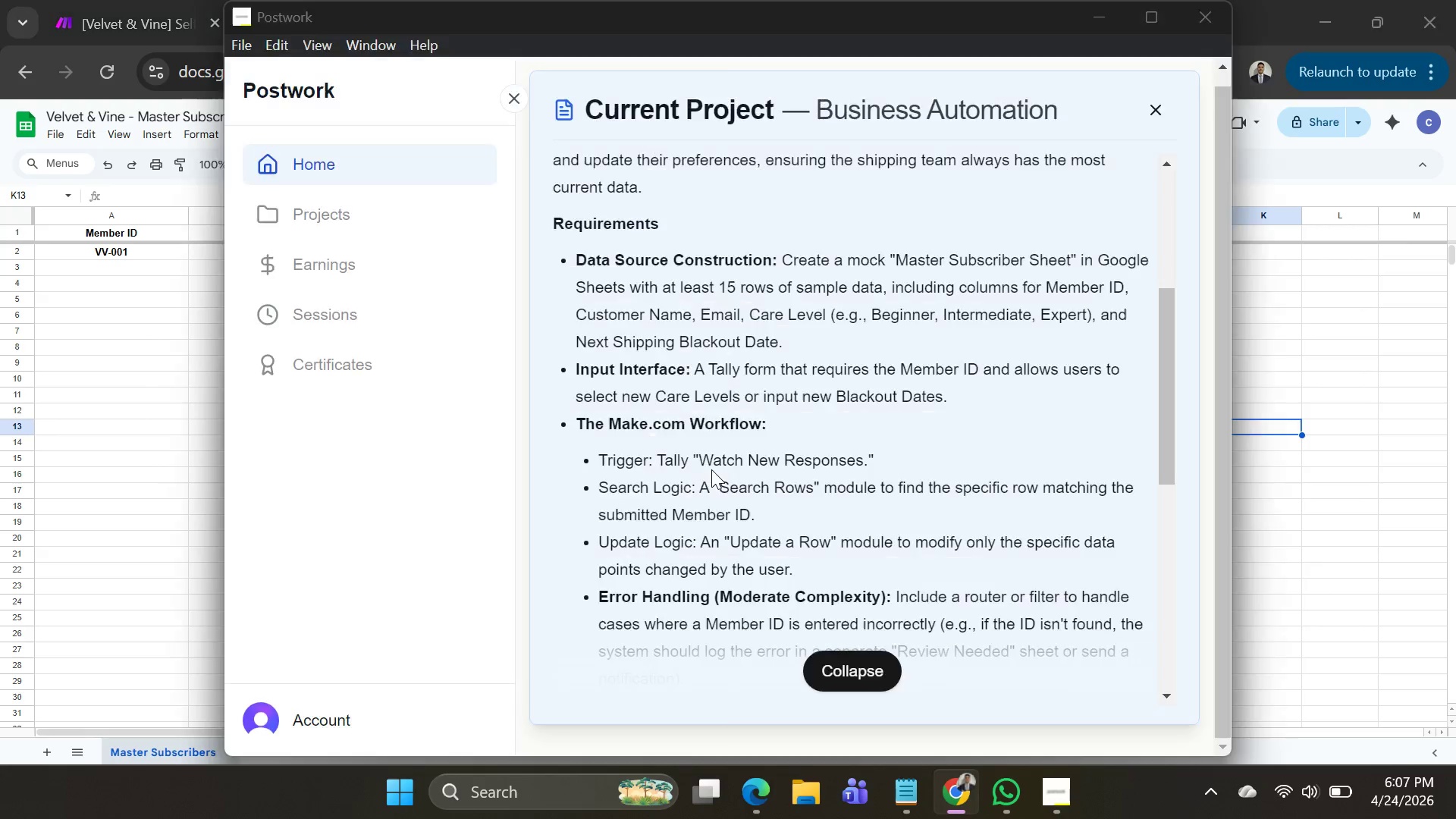 
key(Alt+Tab)
 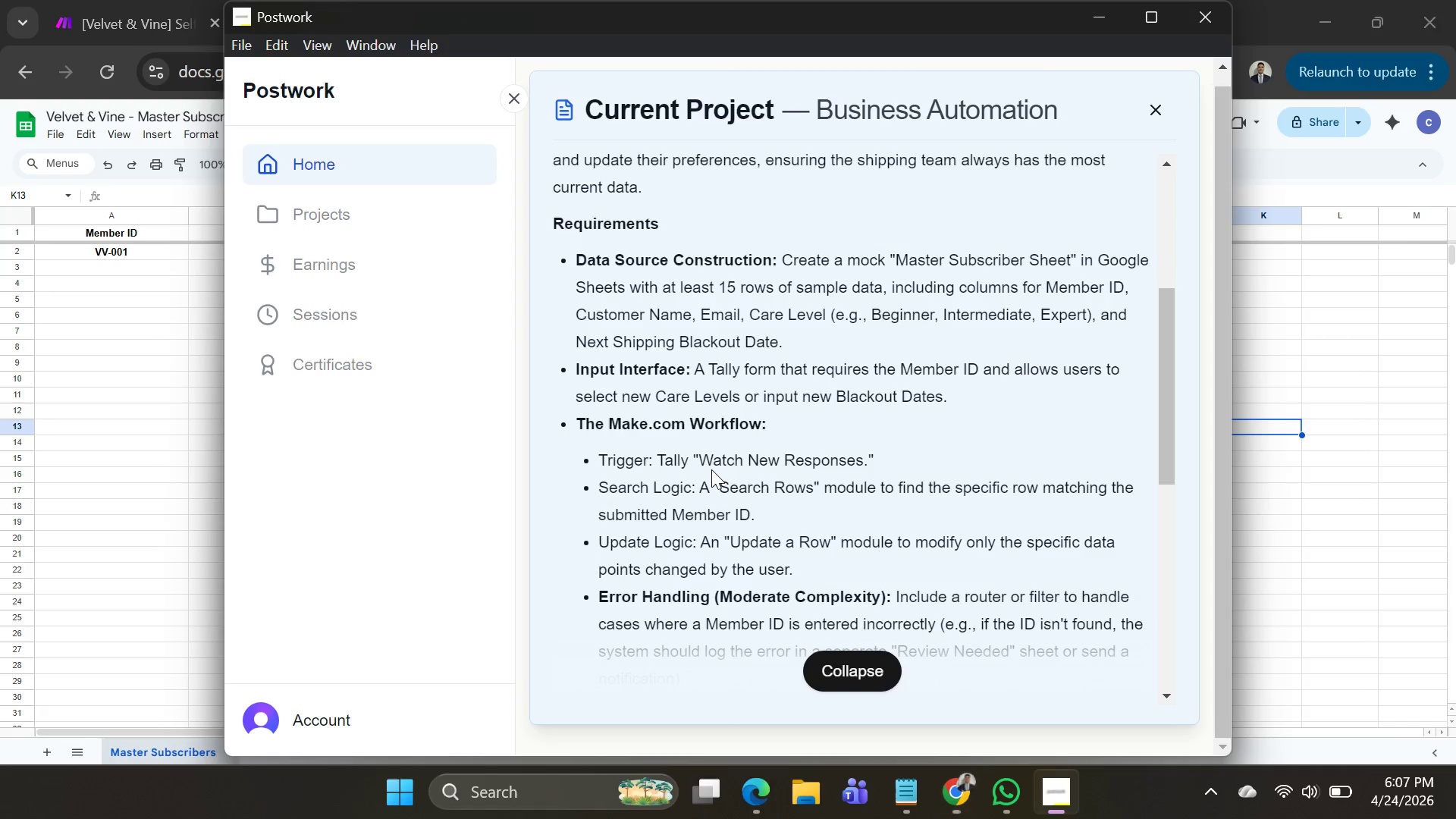 
key(Alt+AltLeft)
 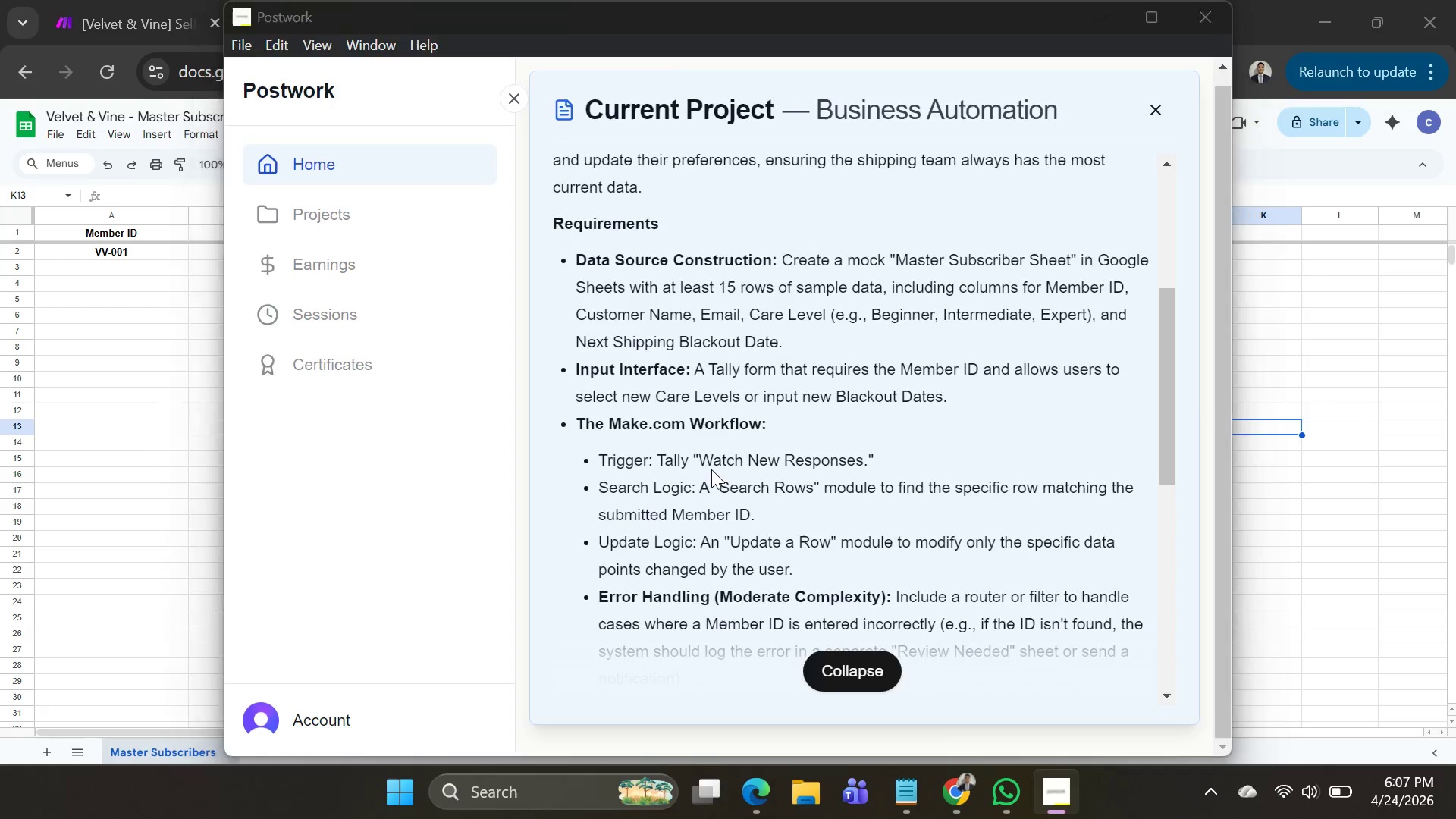 
key(Alt+Tab)
 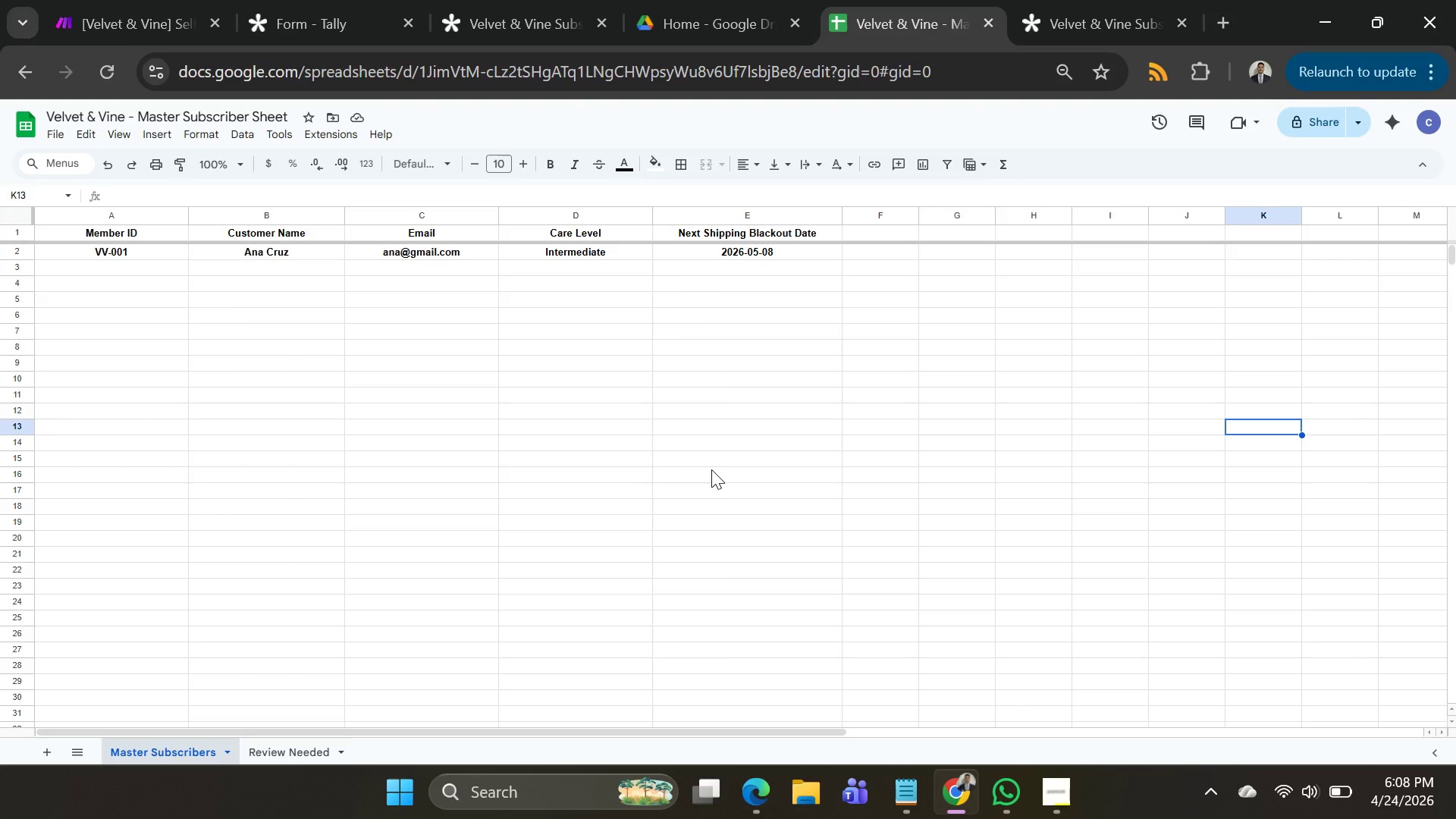 
wait(5.62)
 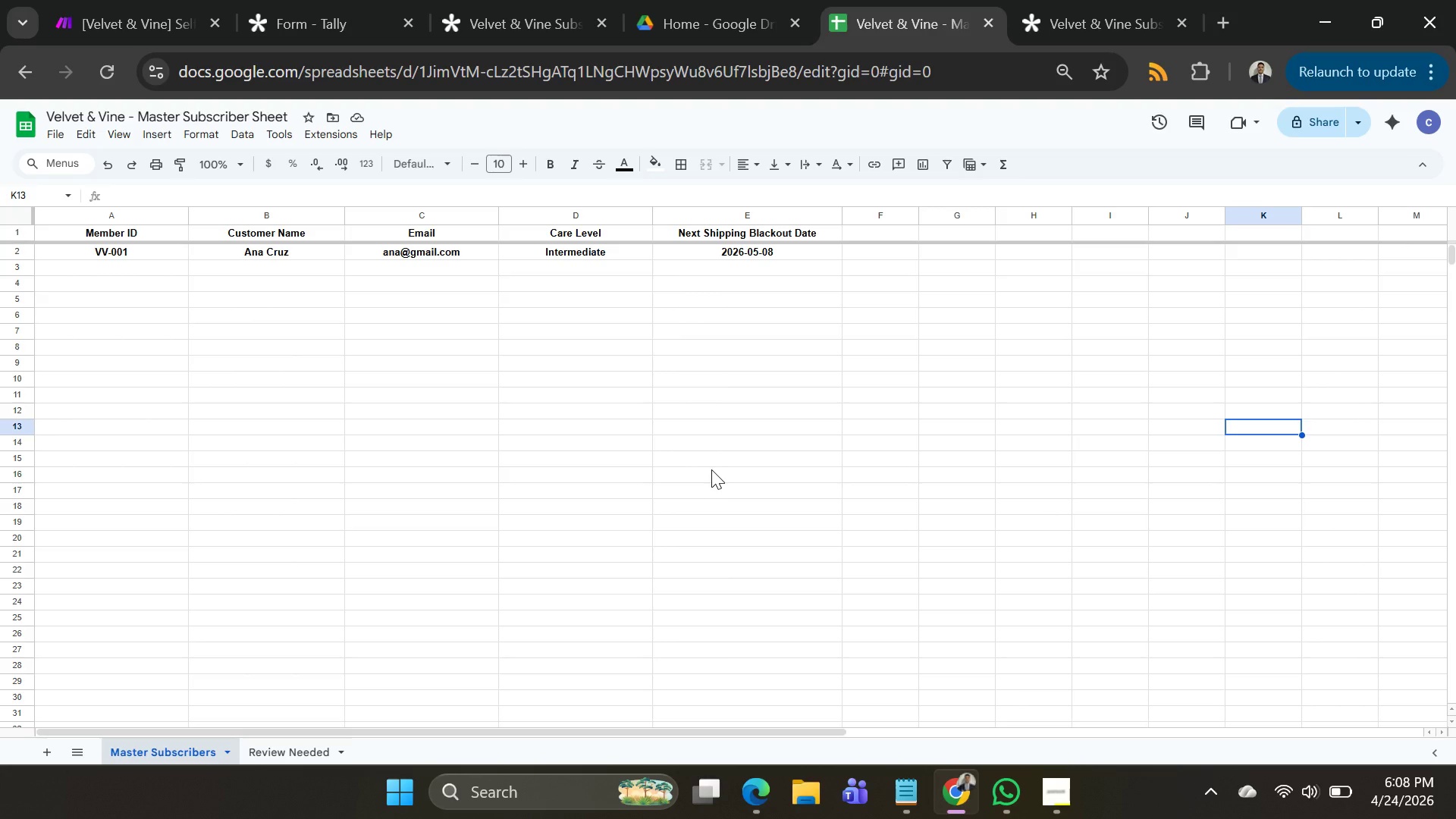 
key(Alt+AltLeft)
 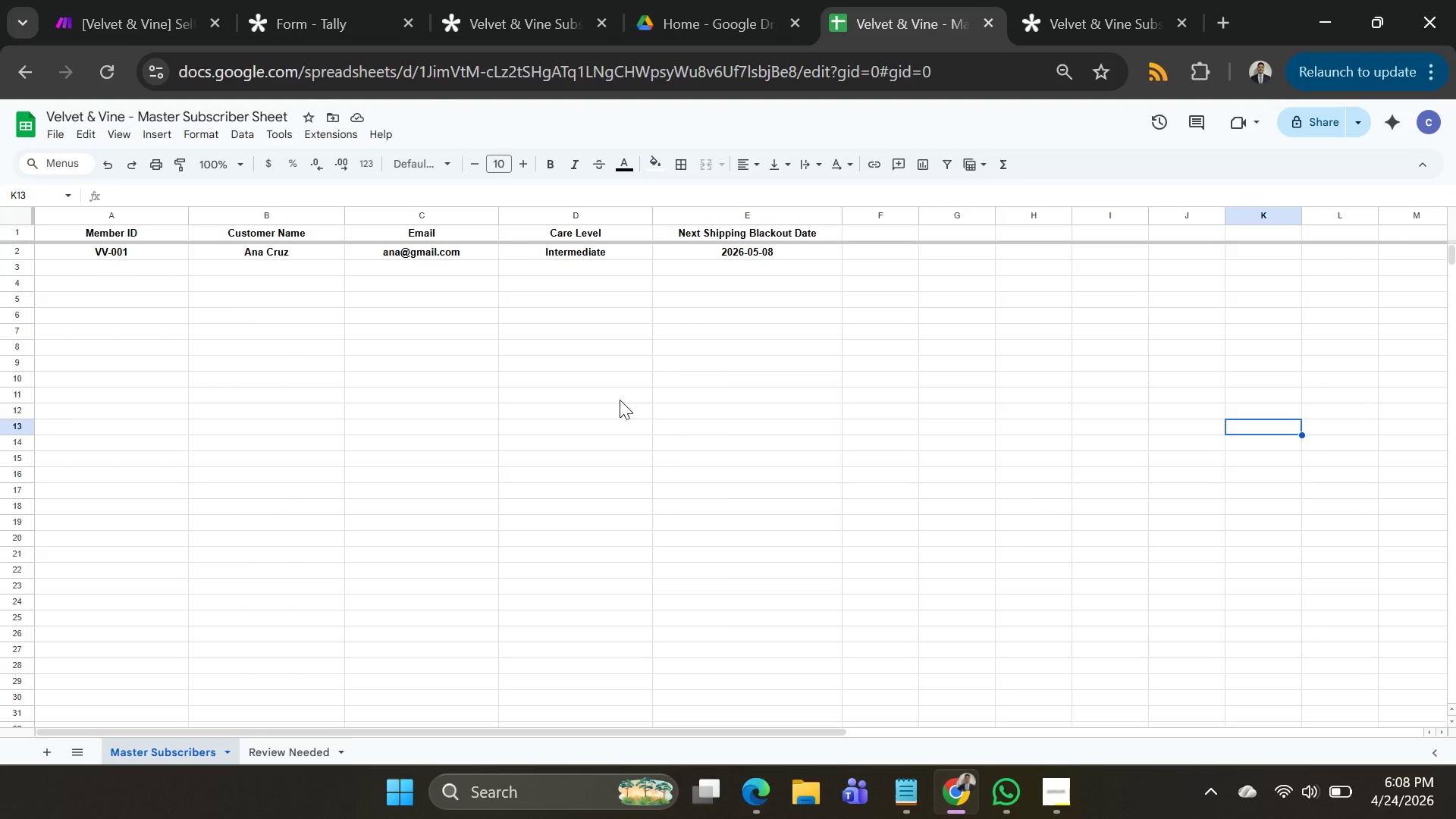 
key(Alt+Tab)